 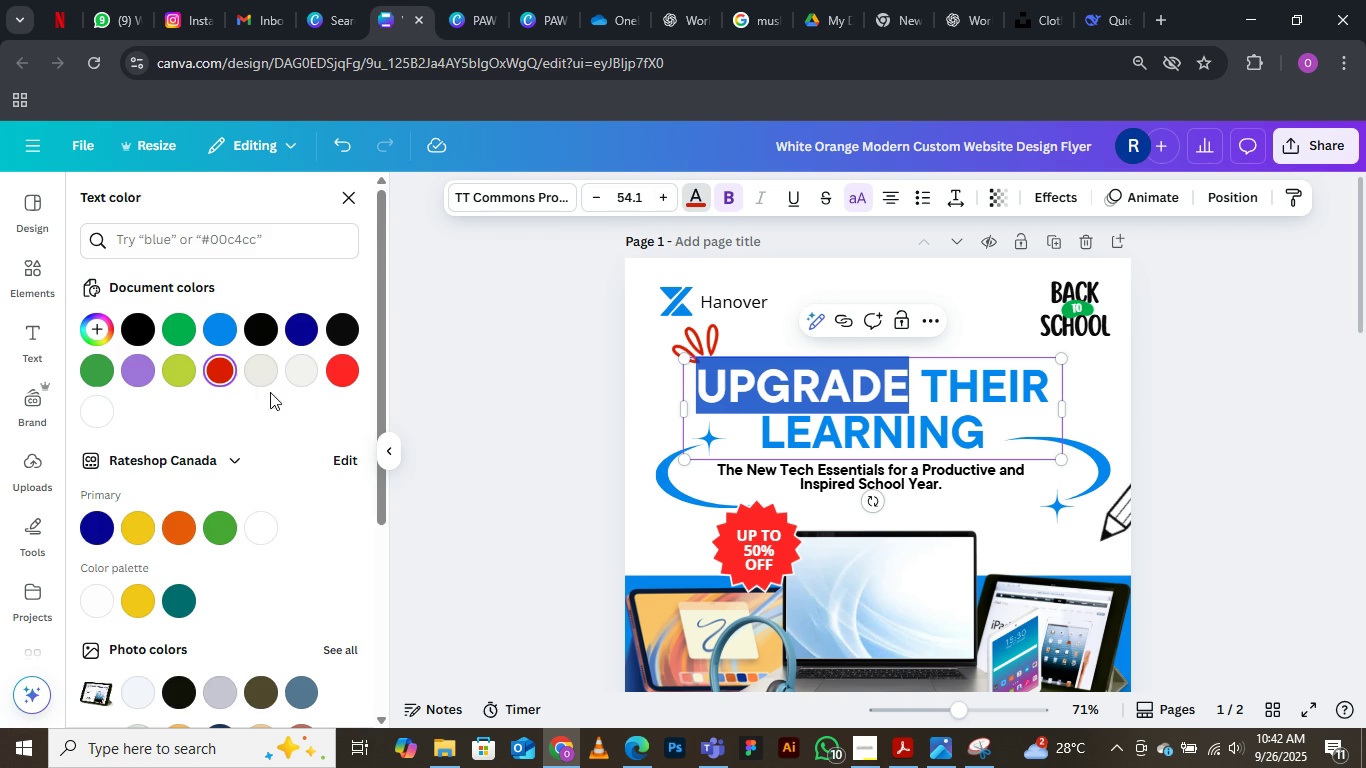 
left_click([96, 522])
 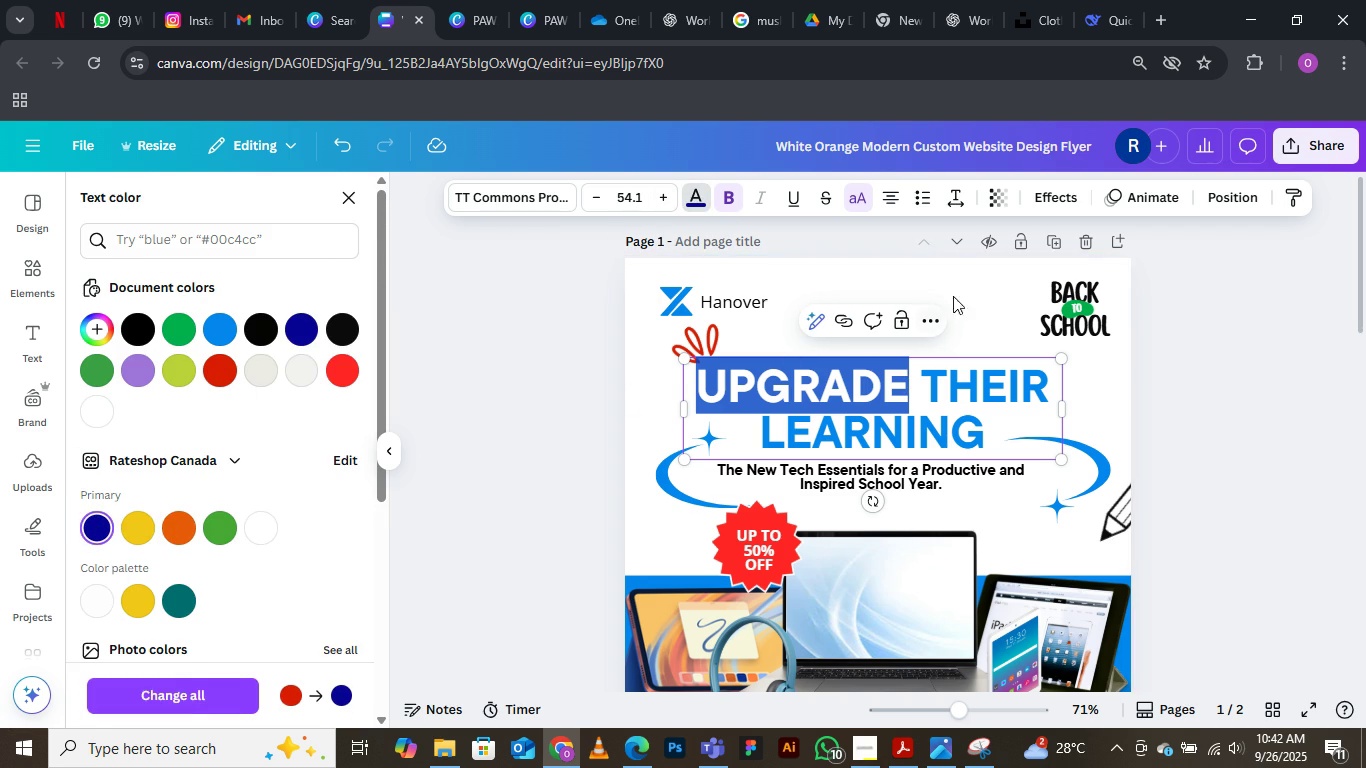 
left_click([972, 280])
 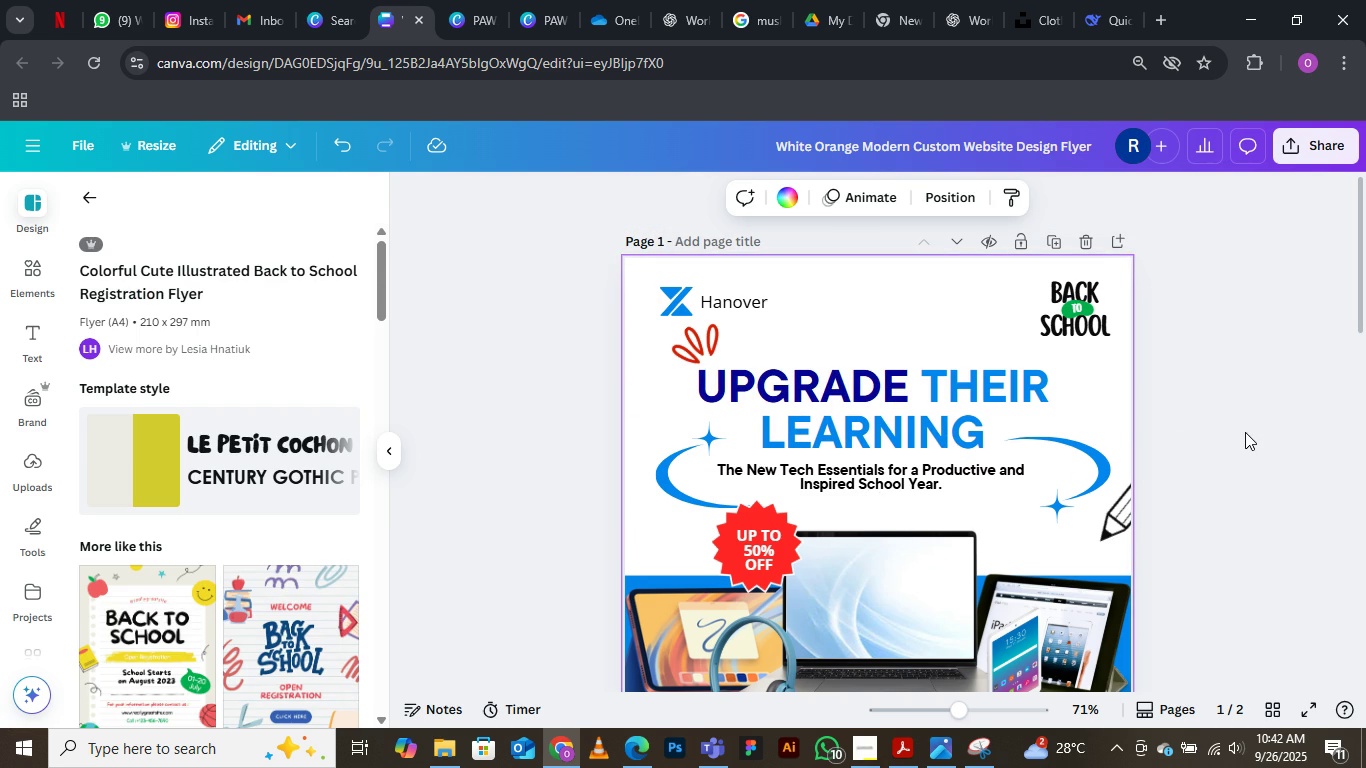 
left_click([1245, 432])
 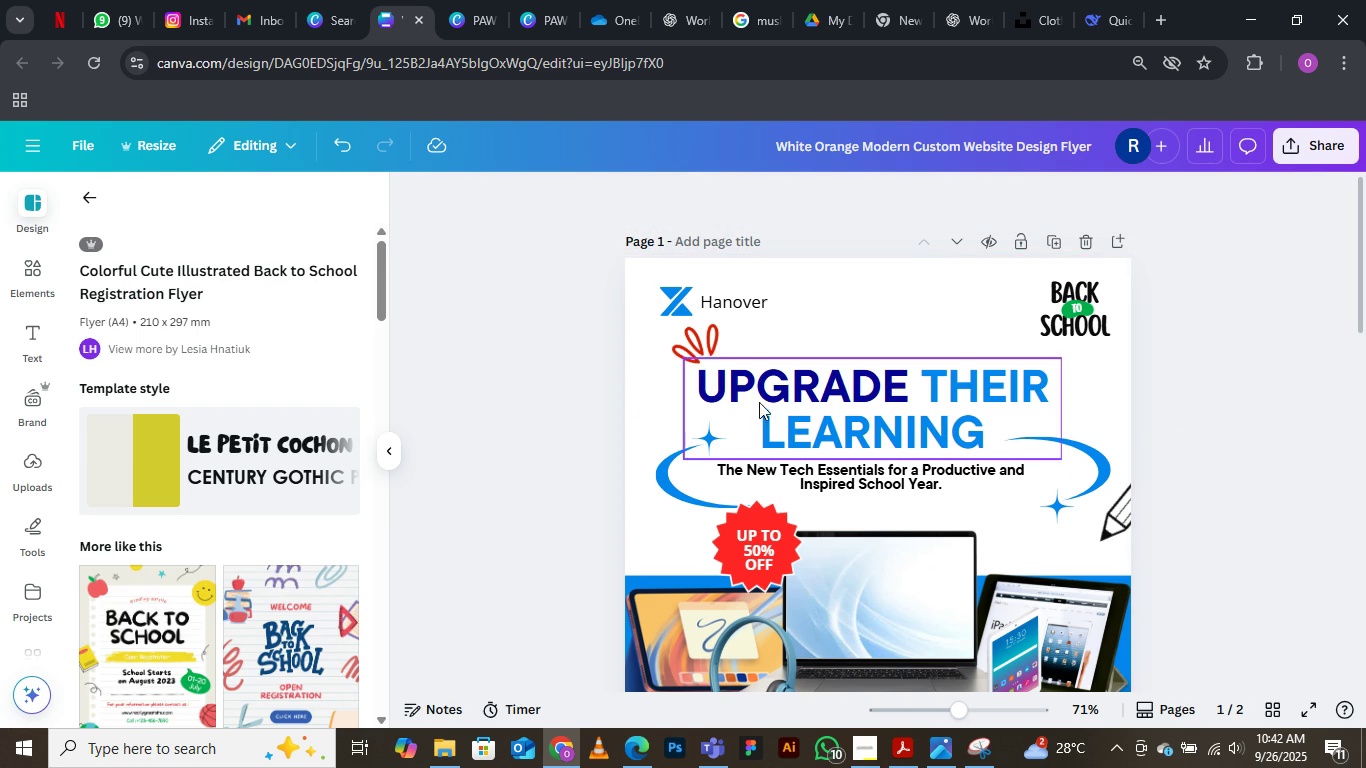 
scroll: coordinate [838, 433], scroll_direction: down, amount: 11.0
 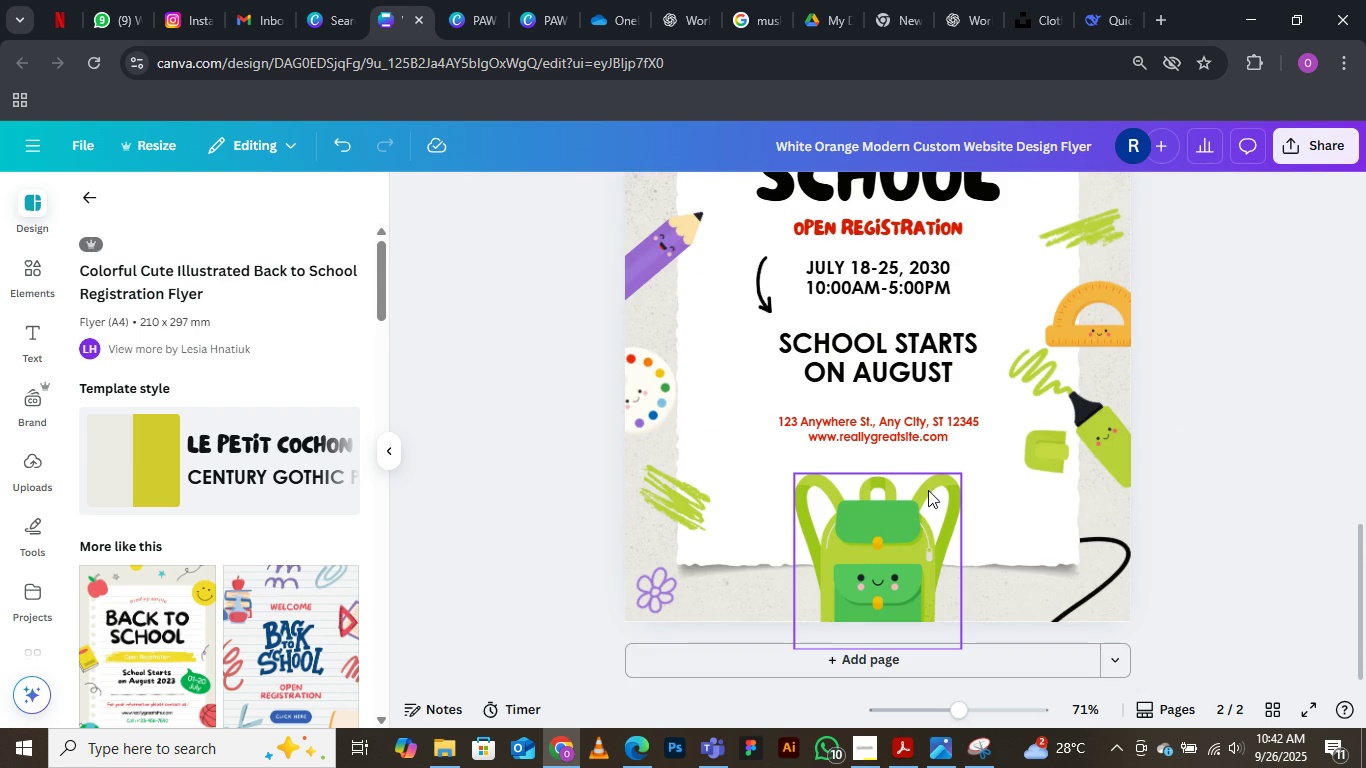 
scroll: coordinate [930, 471], scroll_direction: up, amount: 10.0
 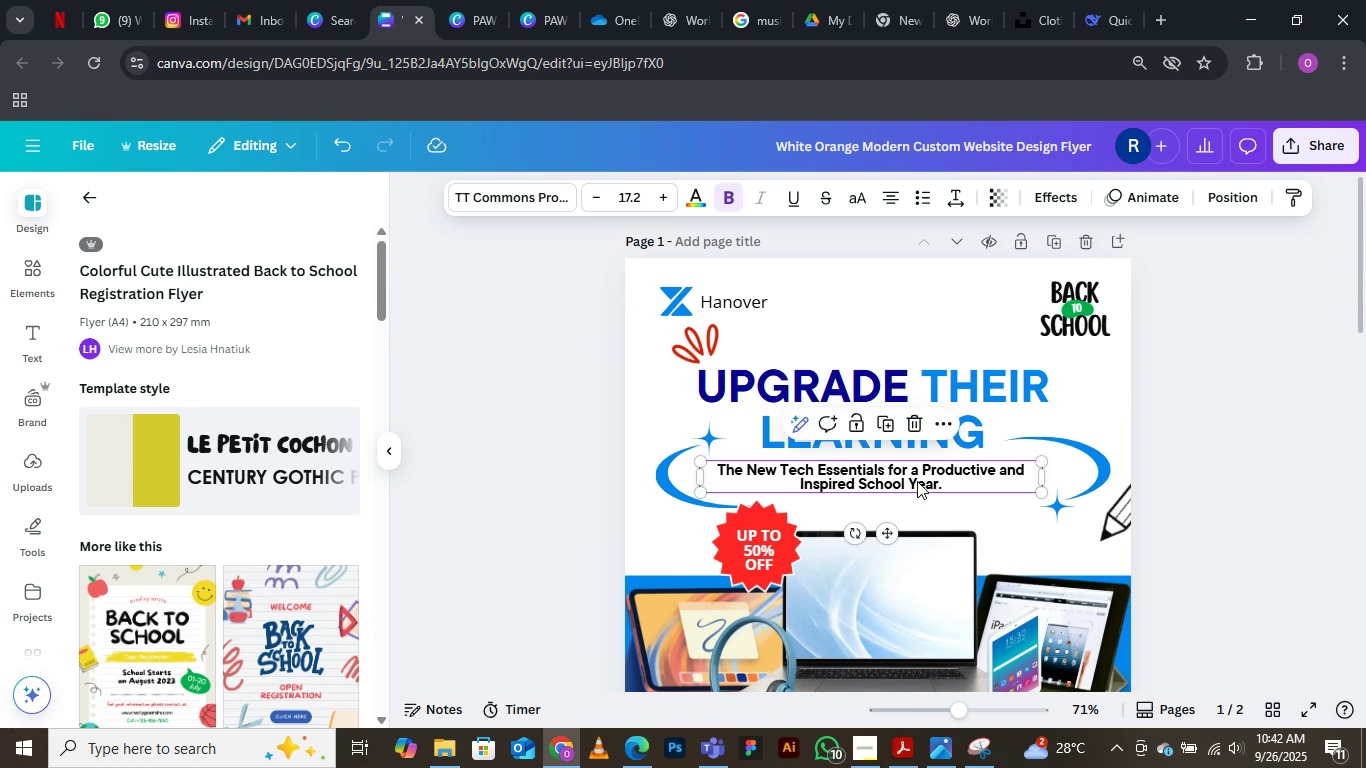 
scroll: coordinate [917, 557], scroll_direction: down, amount: 8.0
 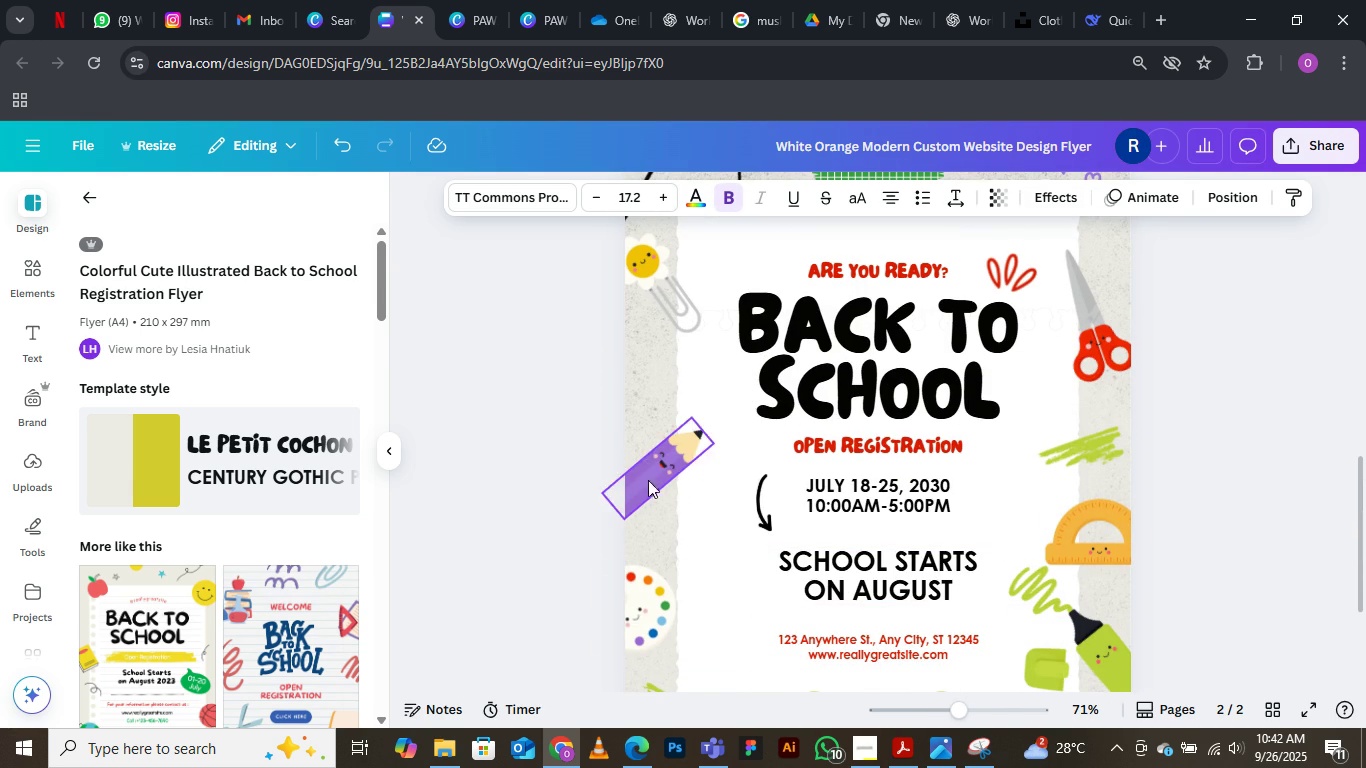 
wait(5.82)
 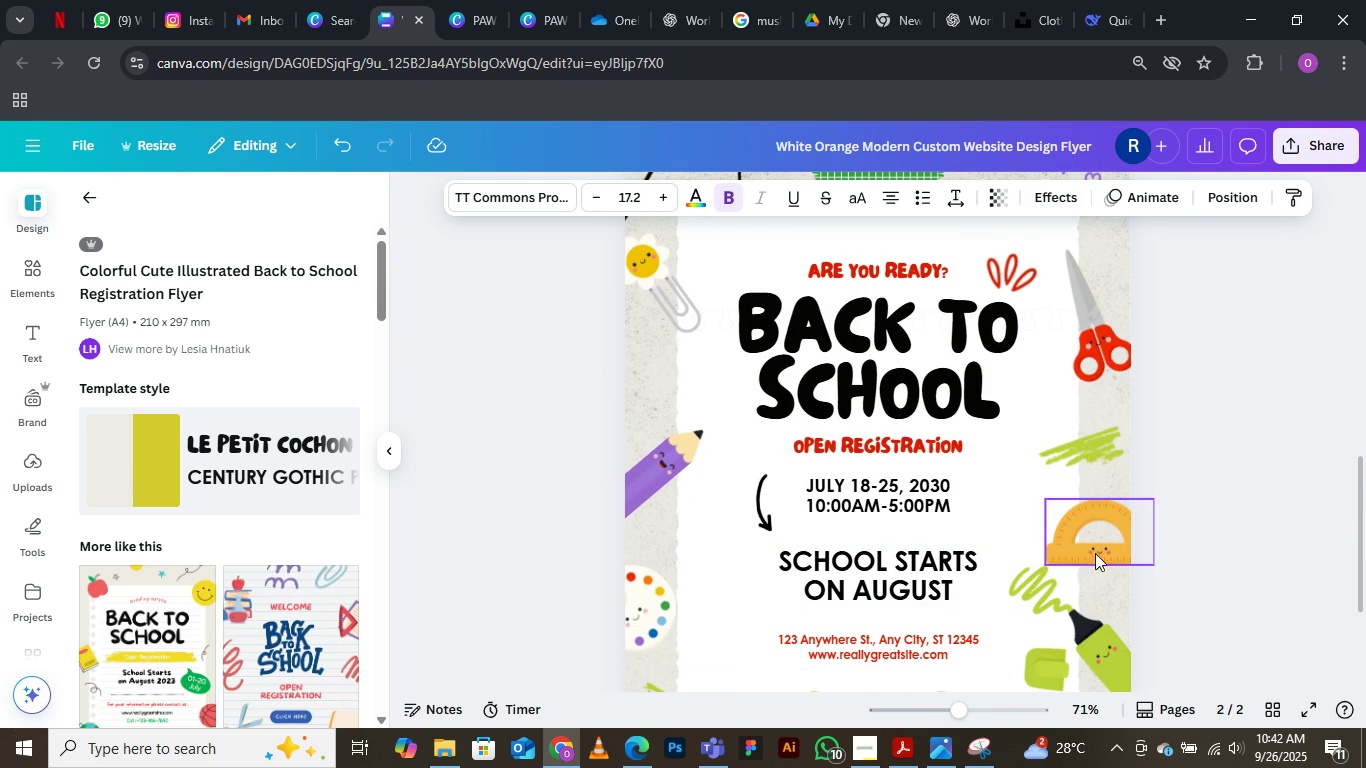 
scroll: coordinate [746, 520], scroll_direction: down, amount: 2.0
 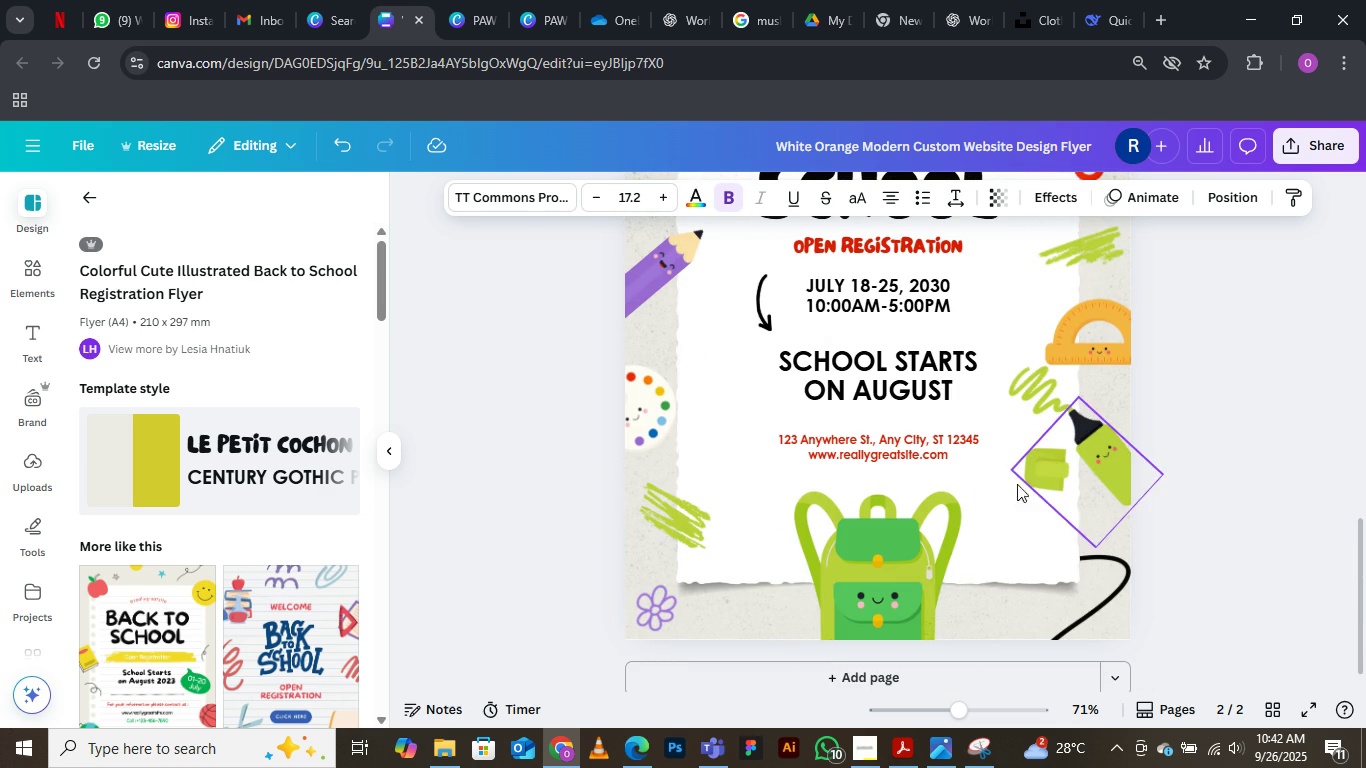 
left_click([890, 567])
 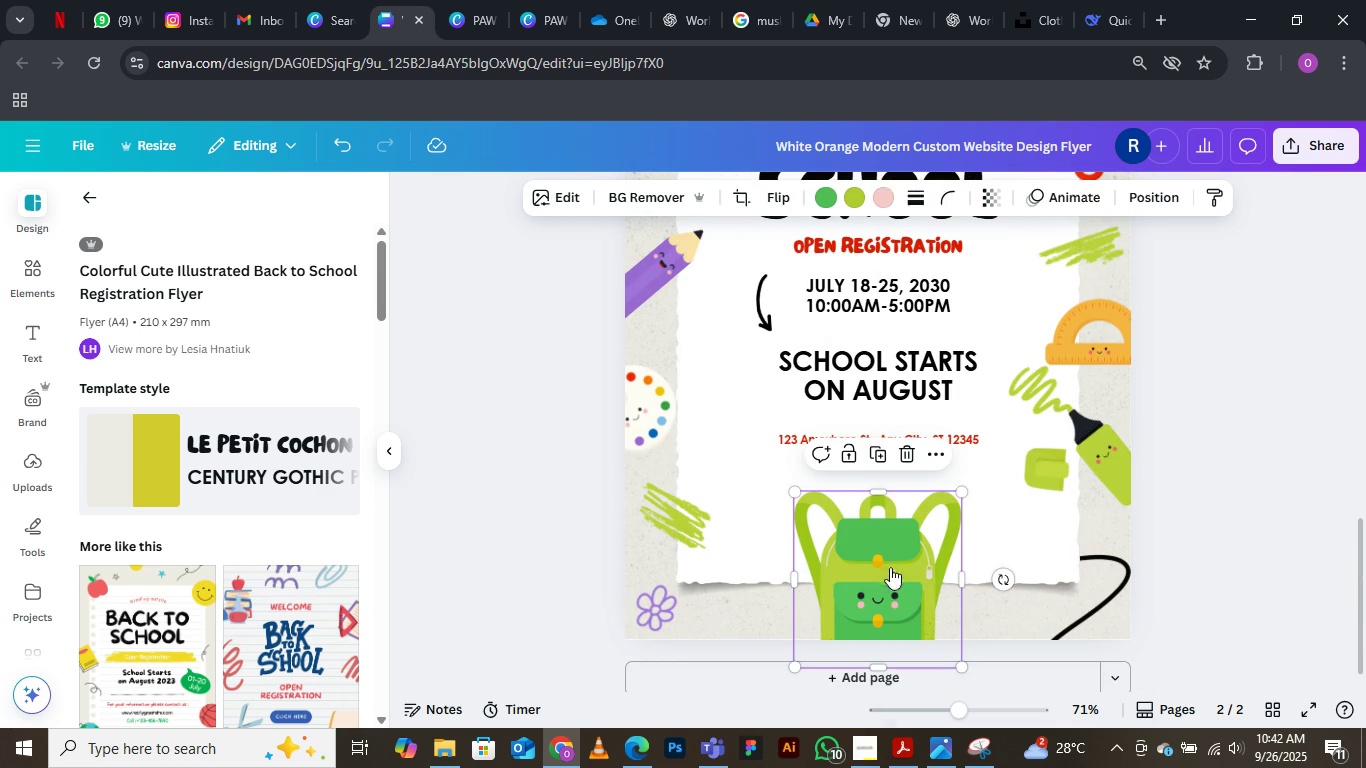 
right_click([890, 567])
 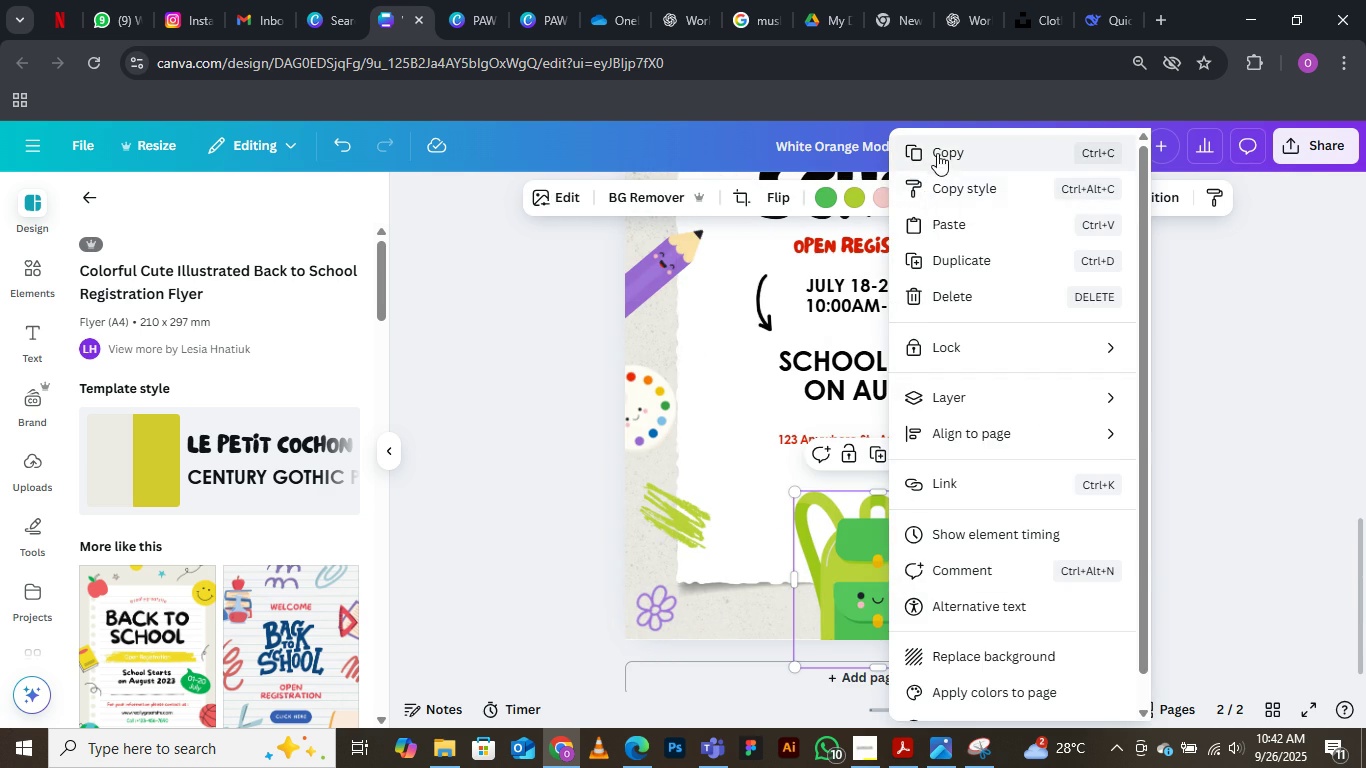 
left_click([939, 149])
 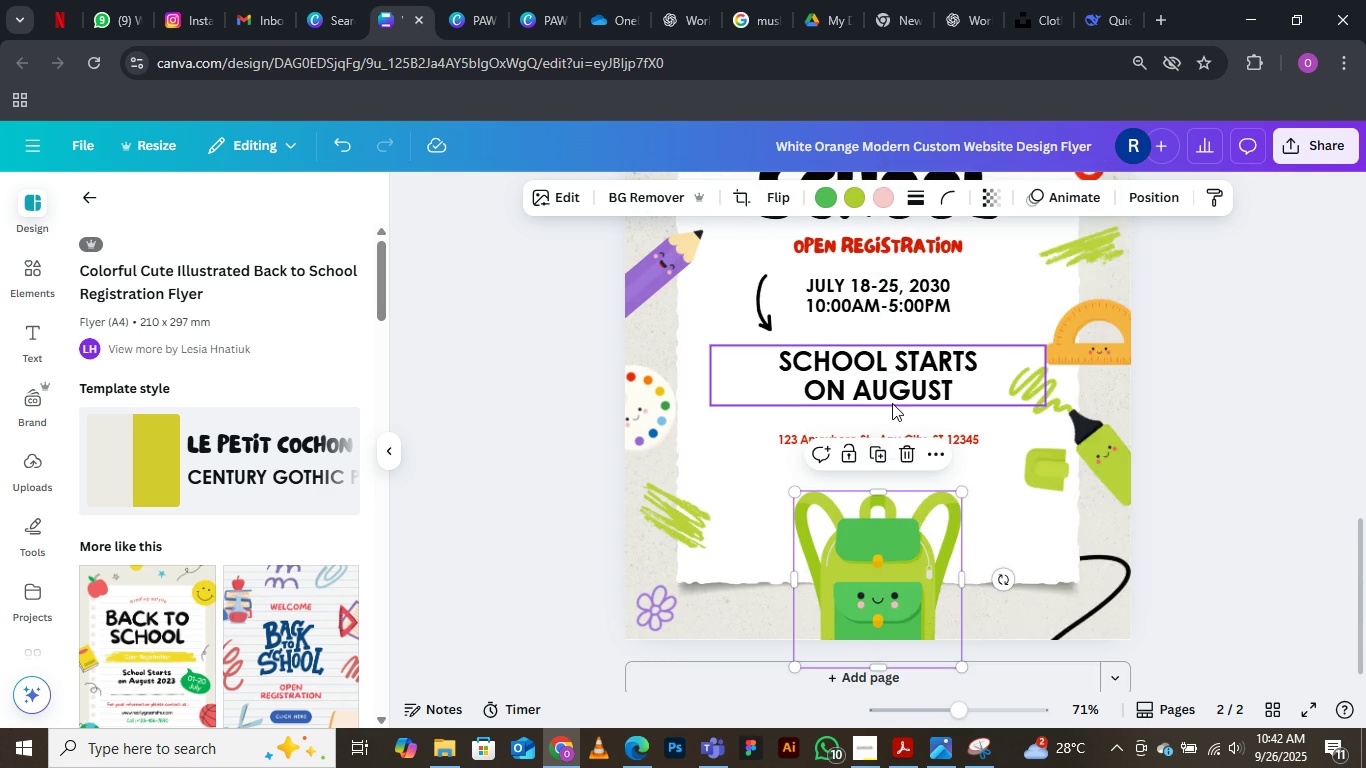 
scroll: coordinate [895, 401], scroll_direction: up, amount: 10.0